 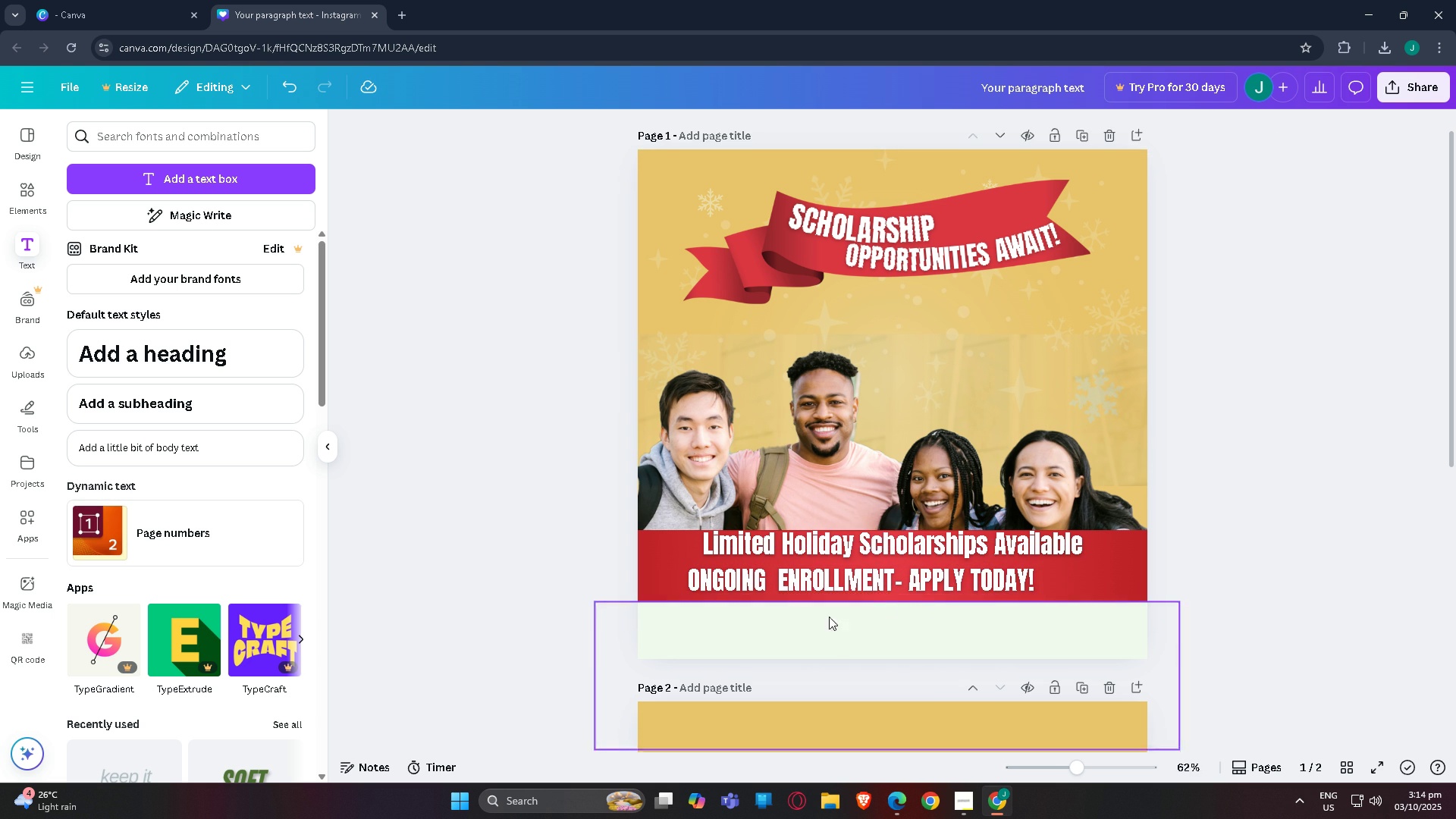 
mouse_move([1118, 556])
 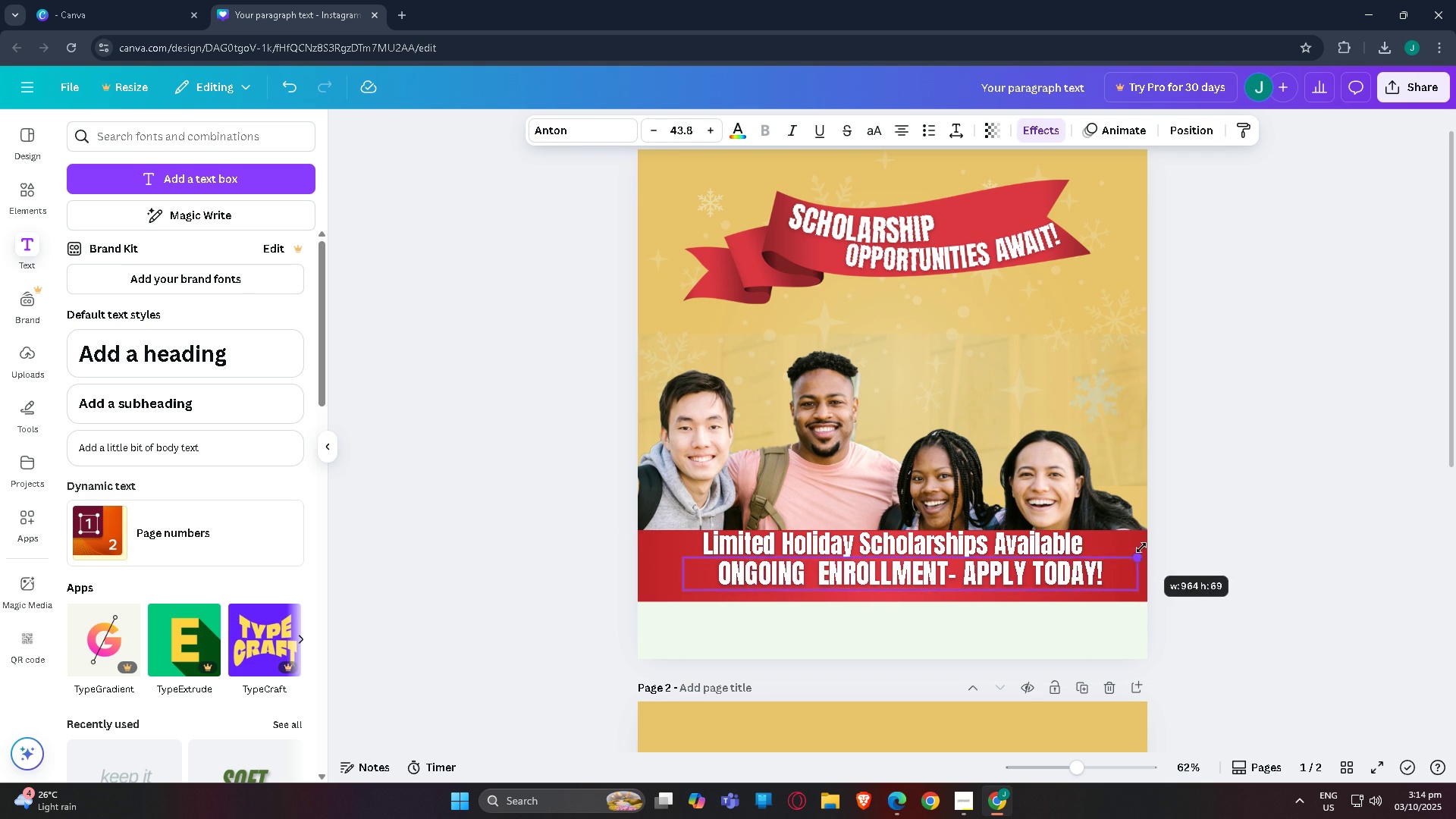 
mouse_move([1114, 553])
 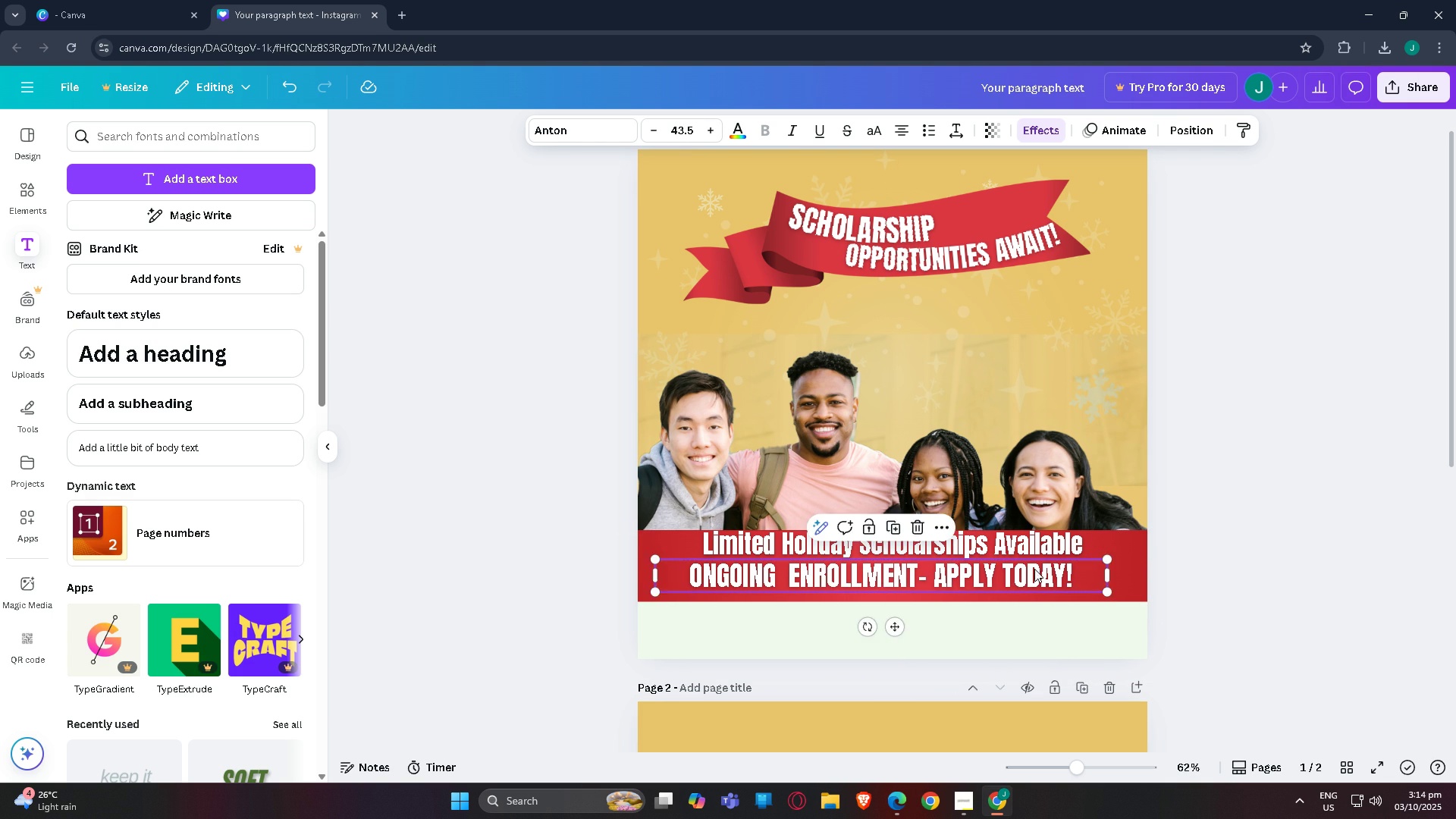 
wait(5.35)
 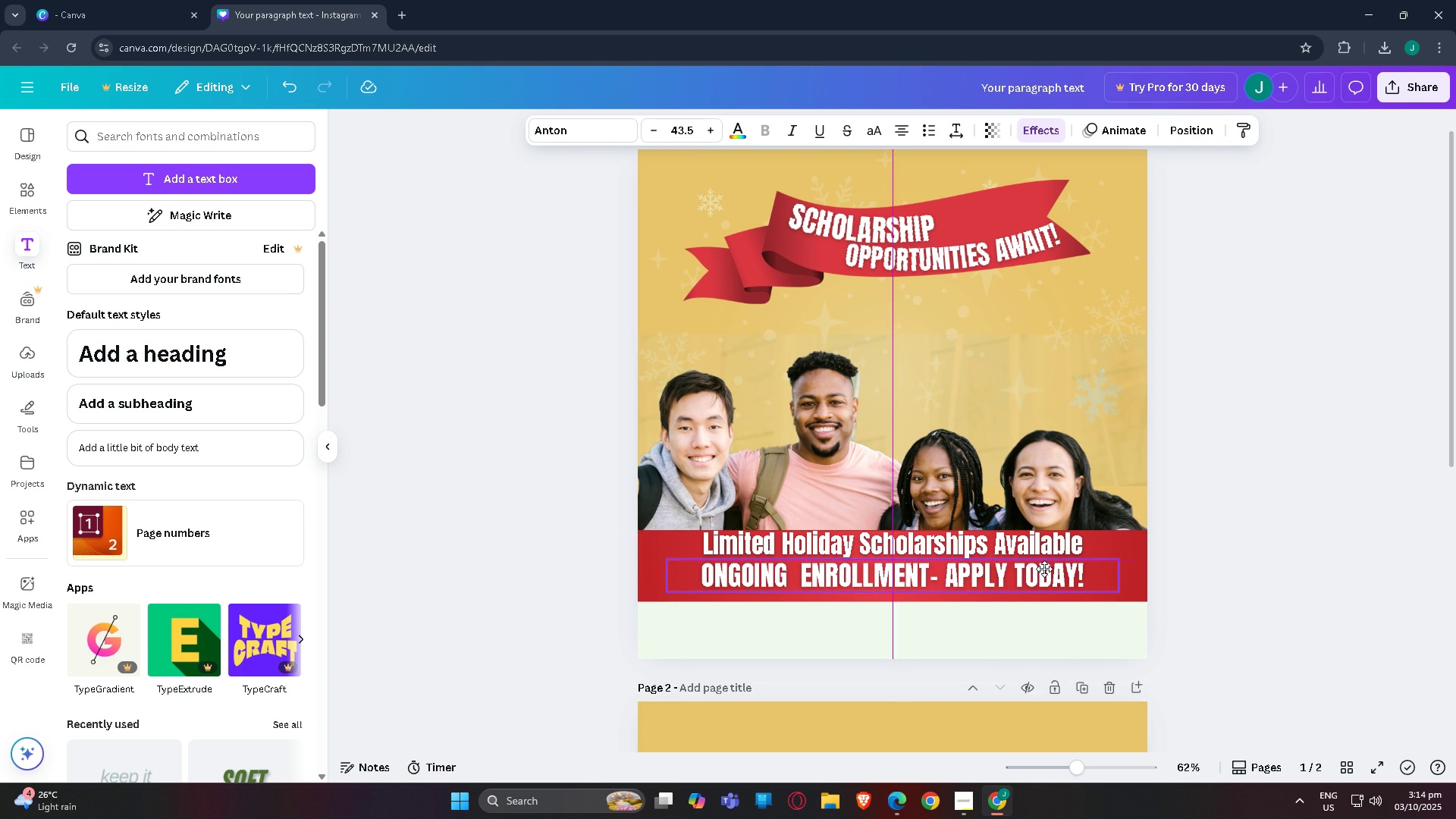 
scroll: coordinate [1189, 447], scroll_direction: up, amount: 3.0
 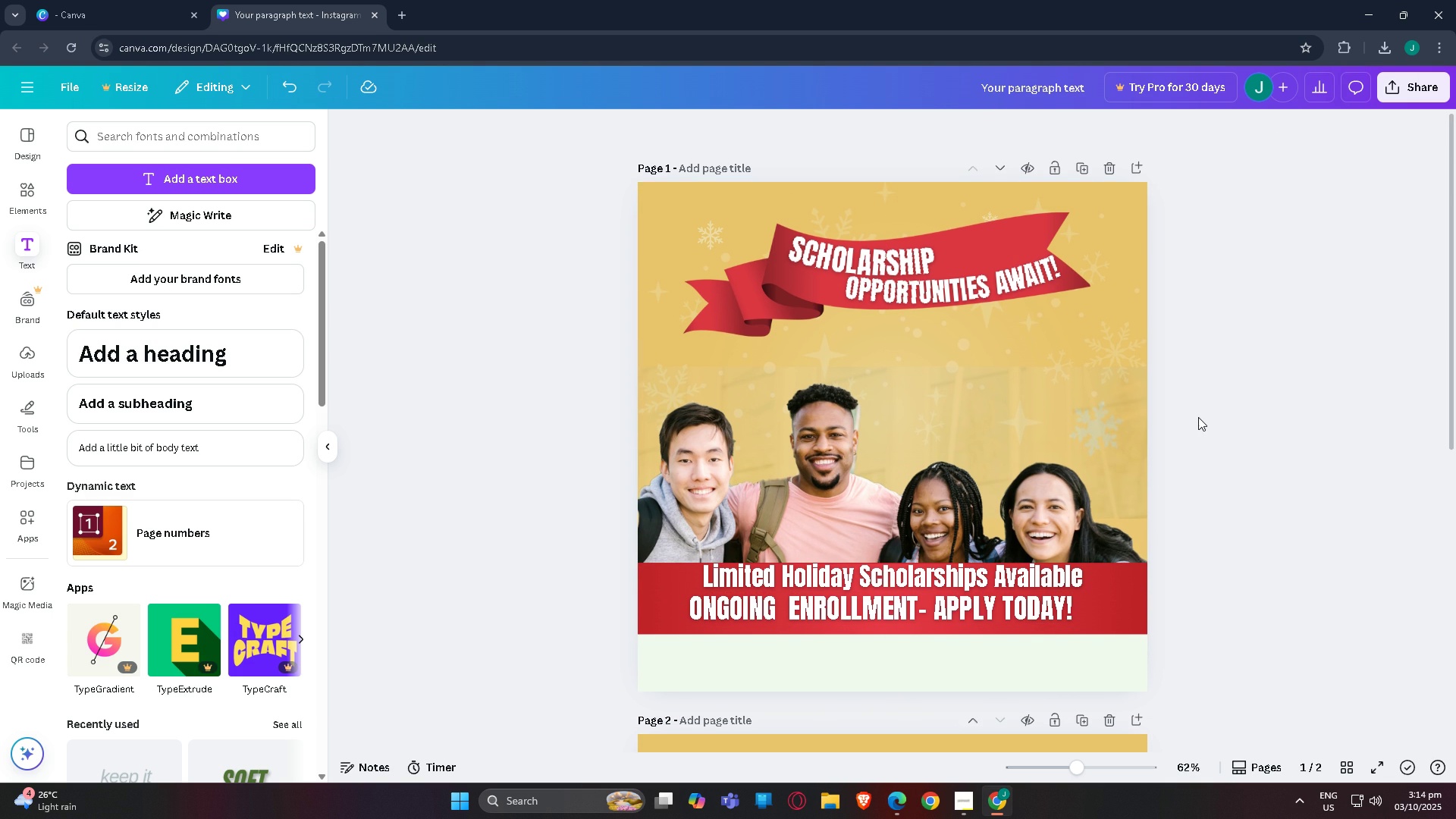 
scroll: coordinate [1203, 416], scroll_direction: down, amount: 4.0
 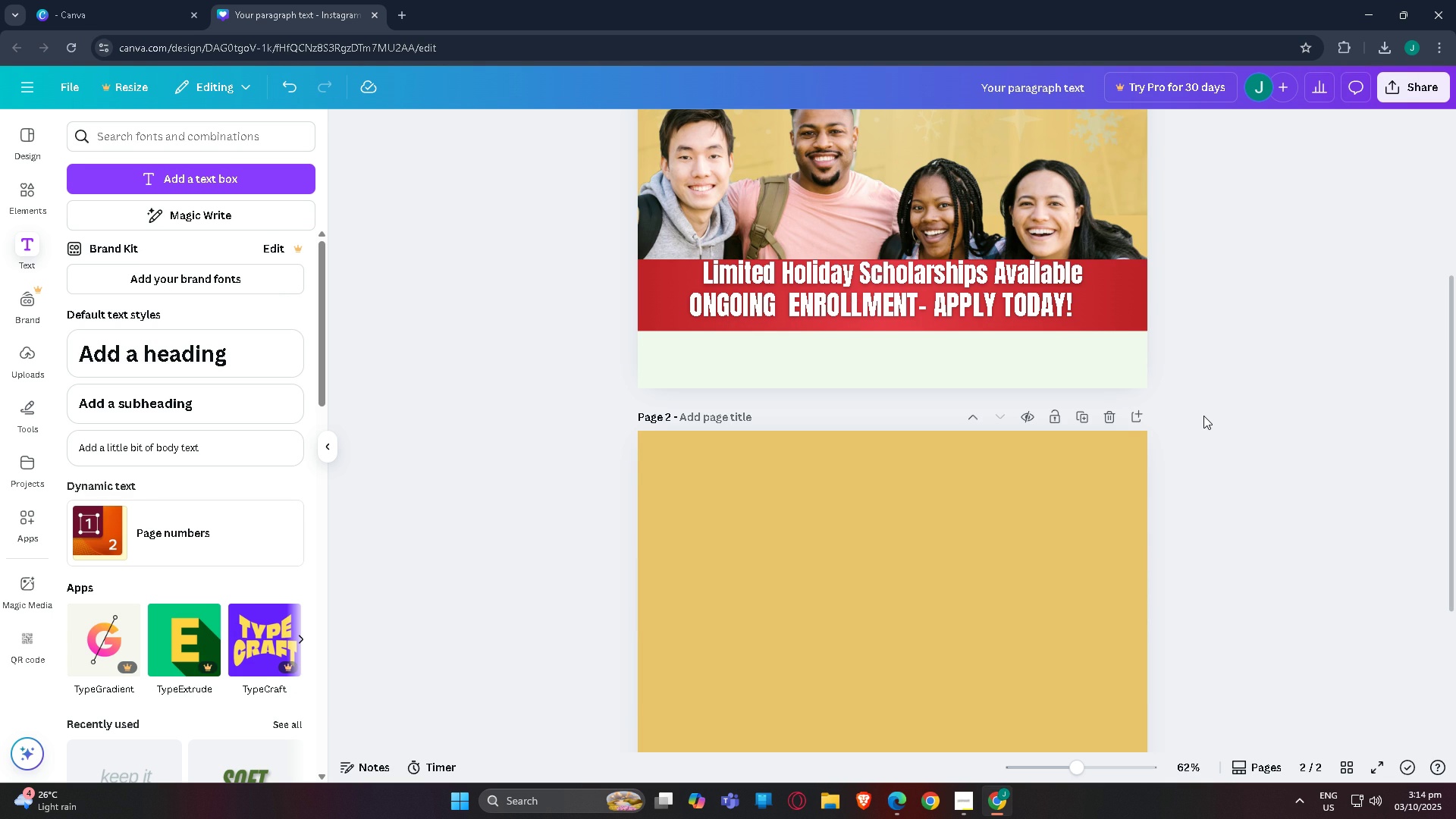 
scroll: coordinate [1263, 440], scroll_direction: up, amount: 6.0
 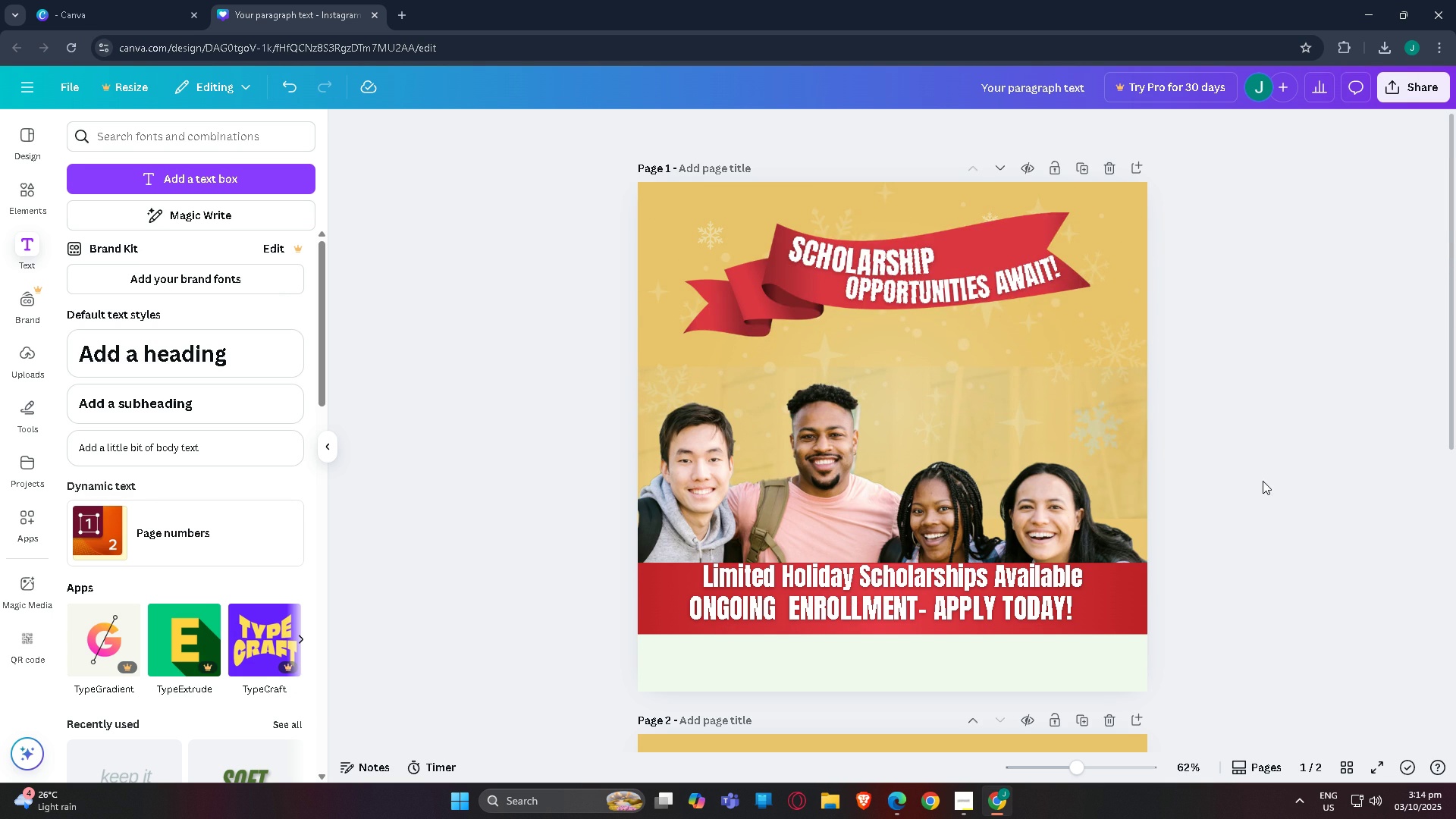 
scroll: coordinate [1247, 496], scroll_direction: down, amount: 3.0
 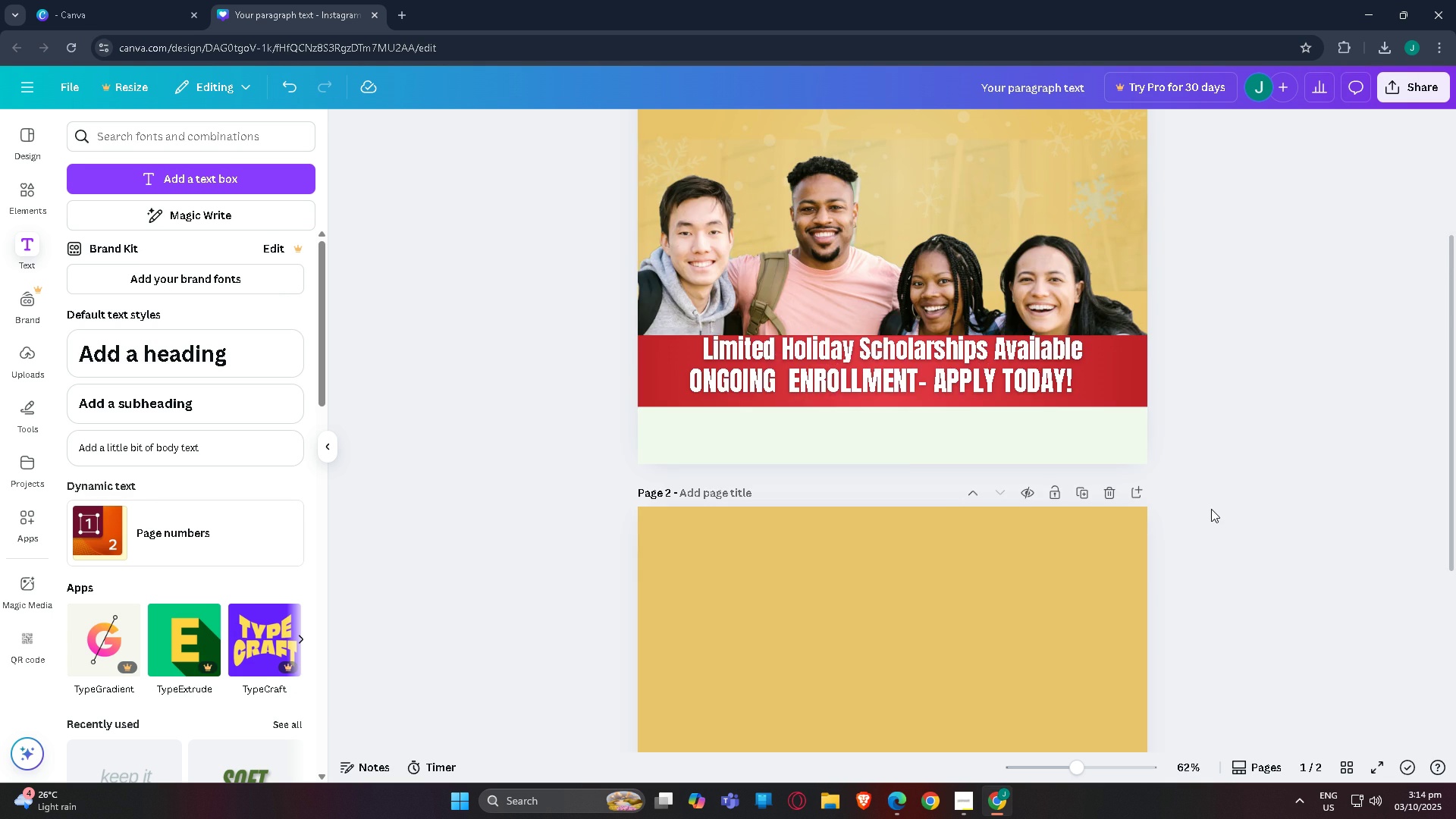 
scroll: coordinate [956, 389], scroll_direction: up, amount: 1.0
 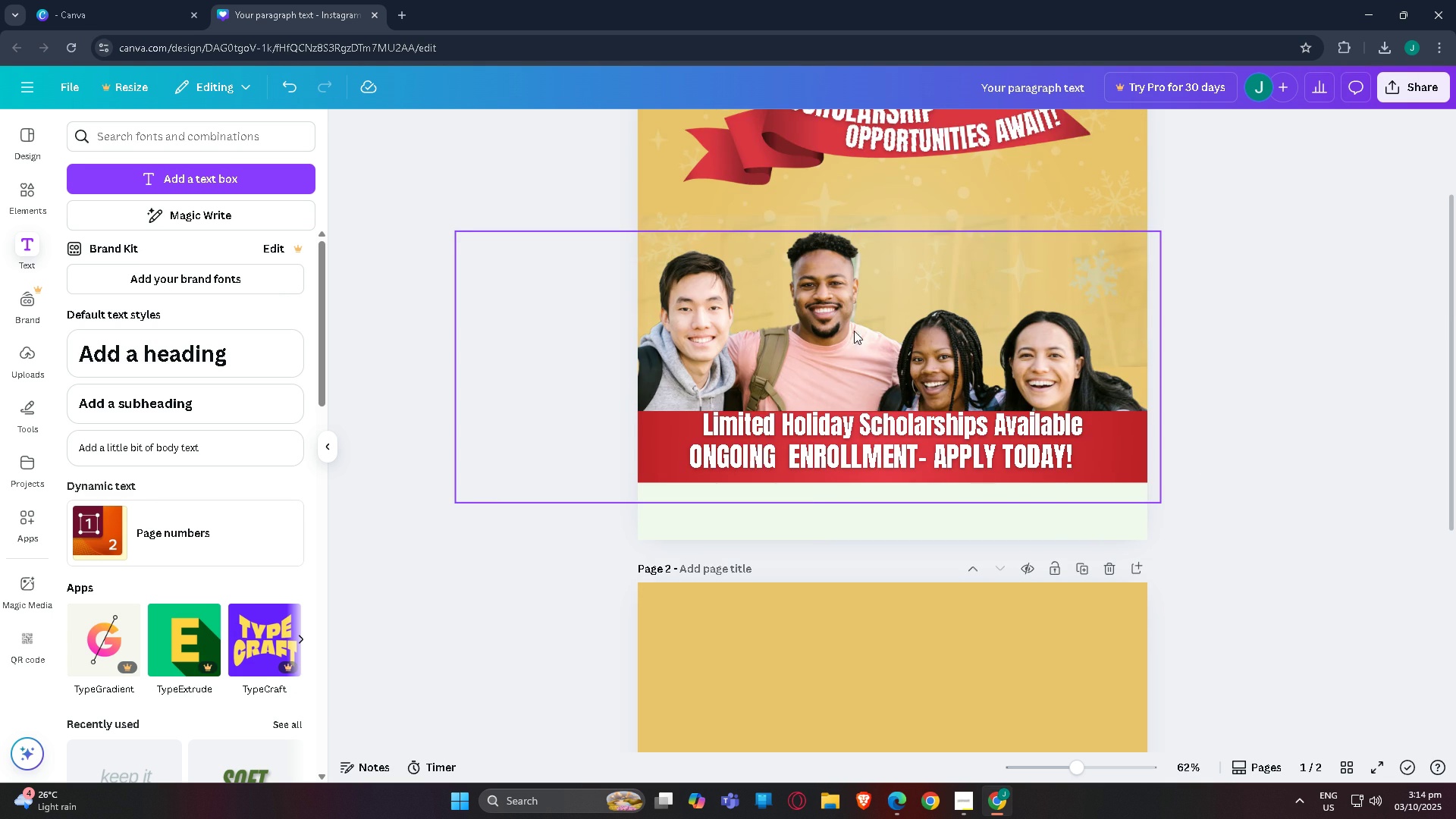 
mouse_move([873, 334])
 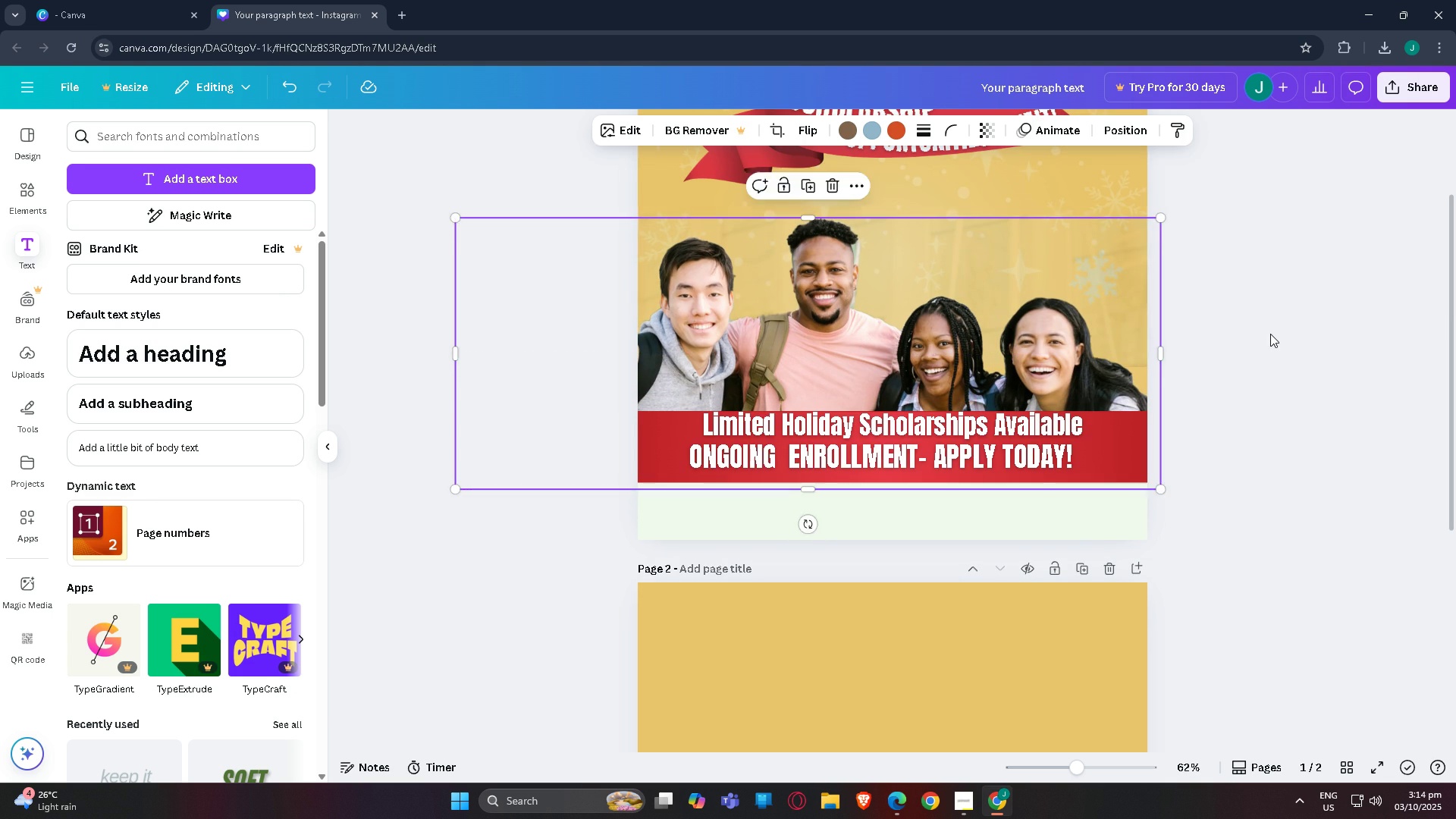 
left_click([1270, 334])
 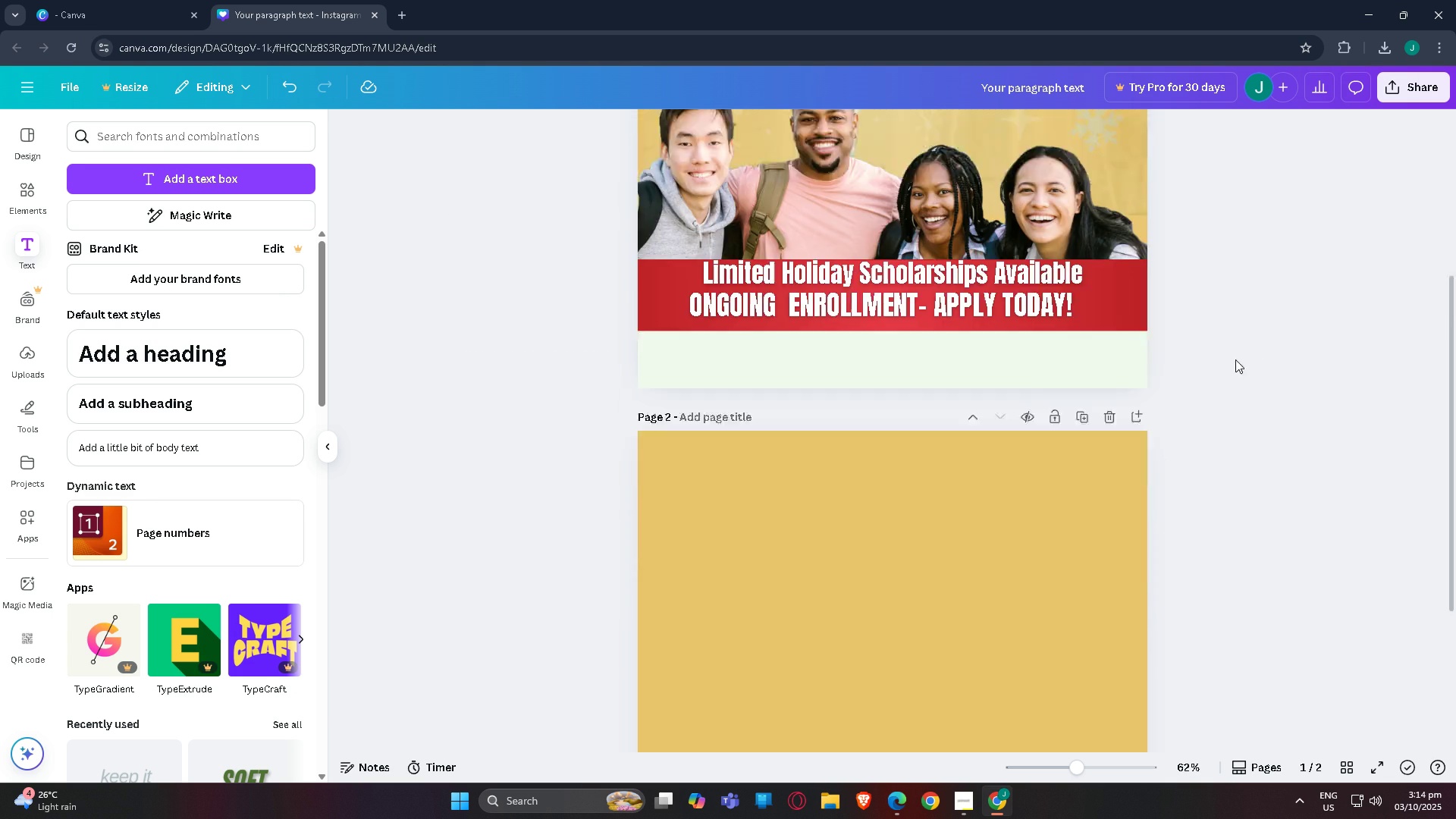 
scroll: coordinate [1219, 428], scroll_direction: down, amount: 6.0
 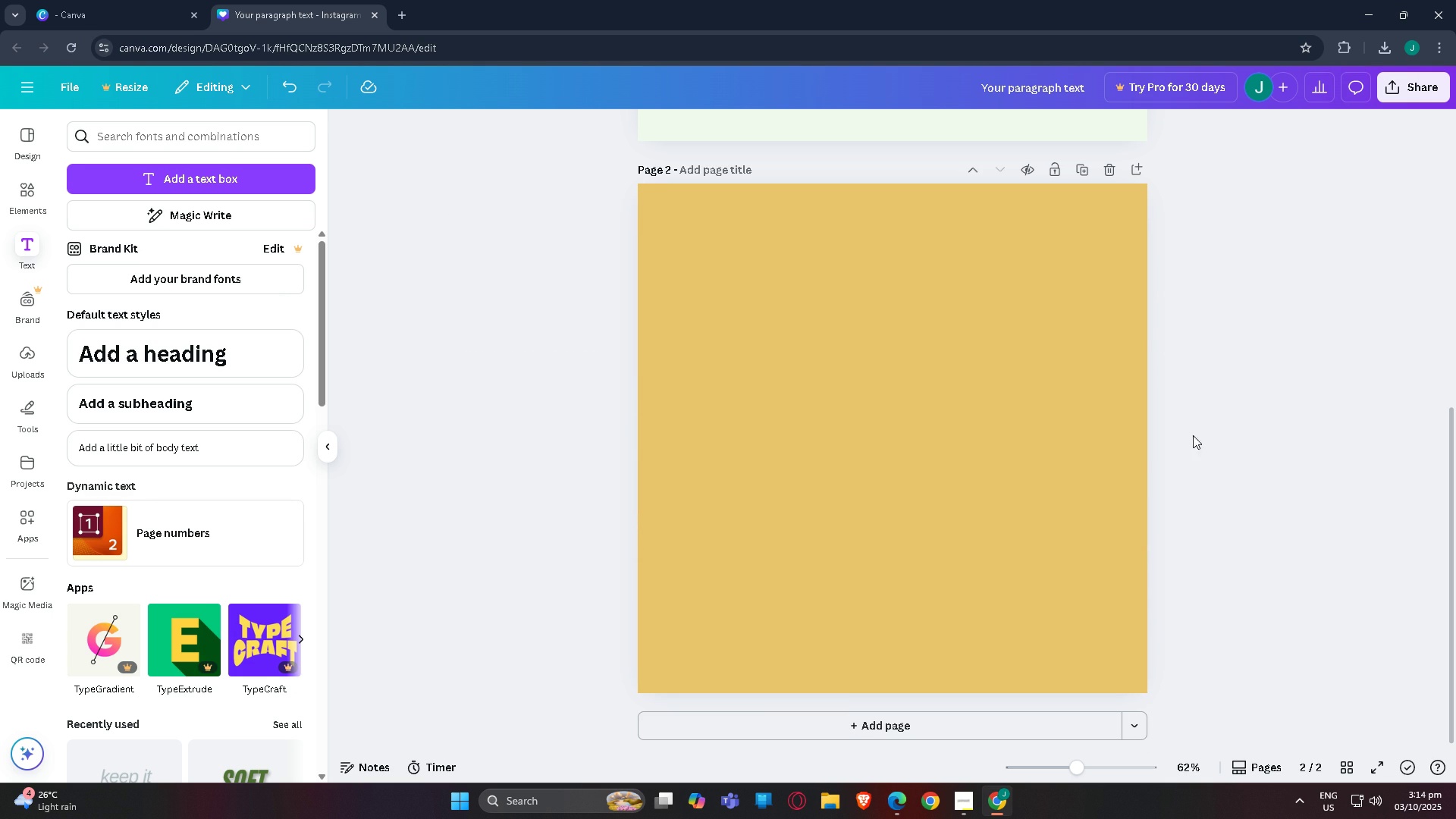 
left_click([581, 794])
 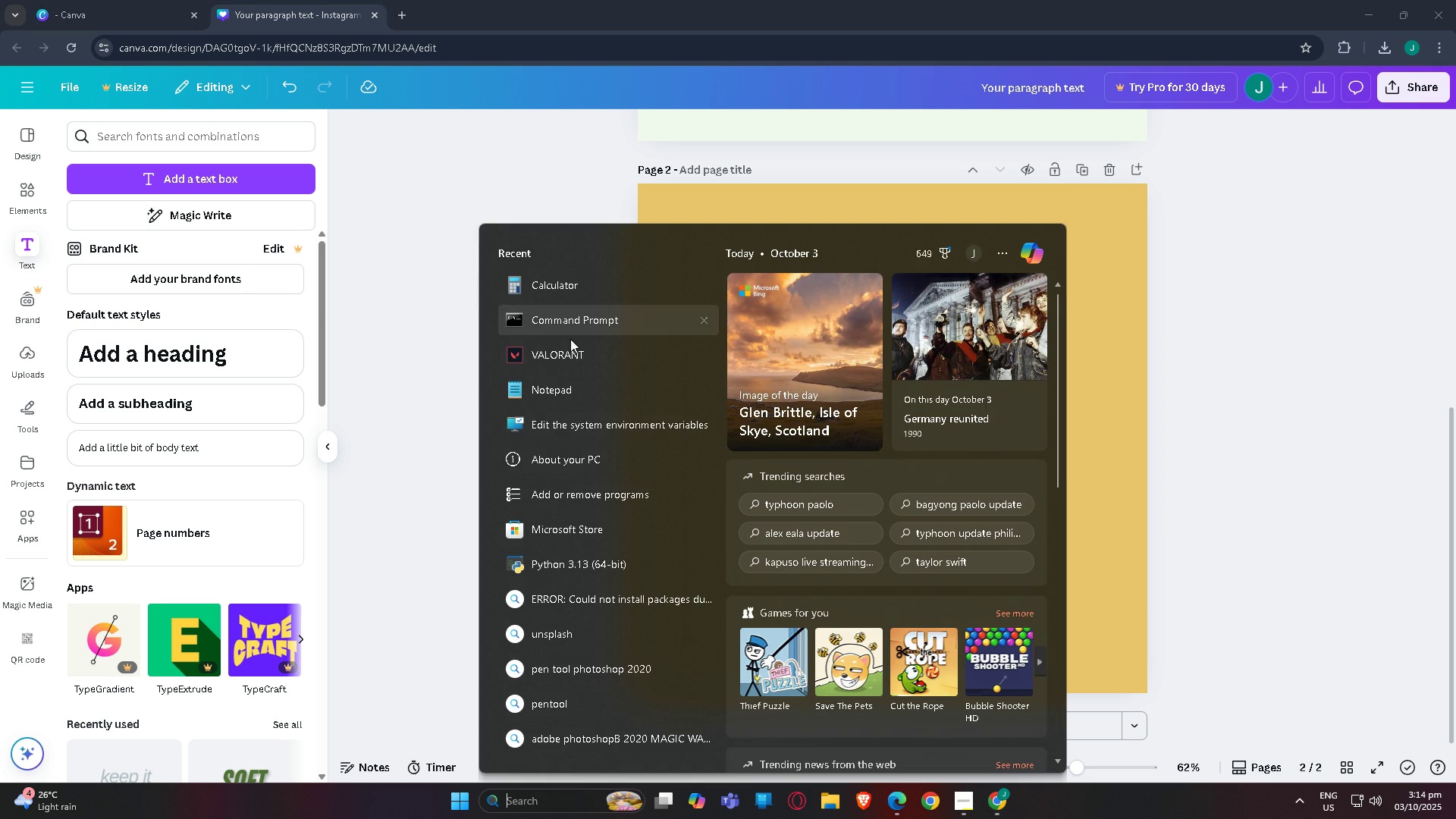 
left_click([383, 444])
 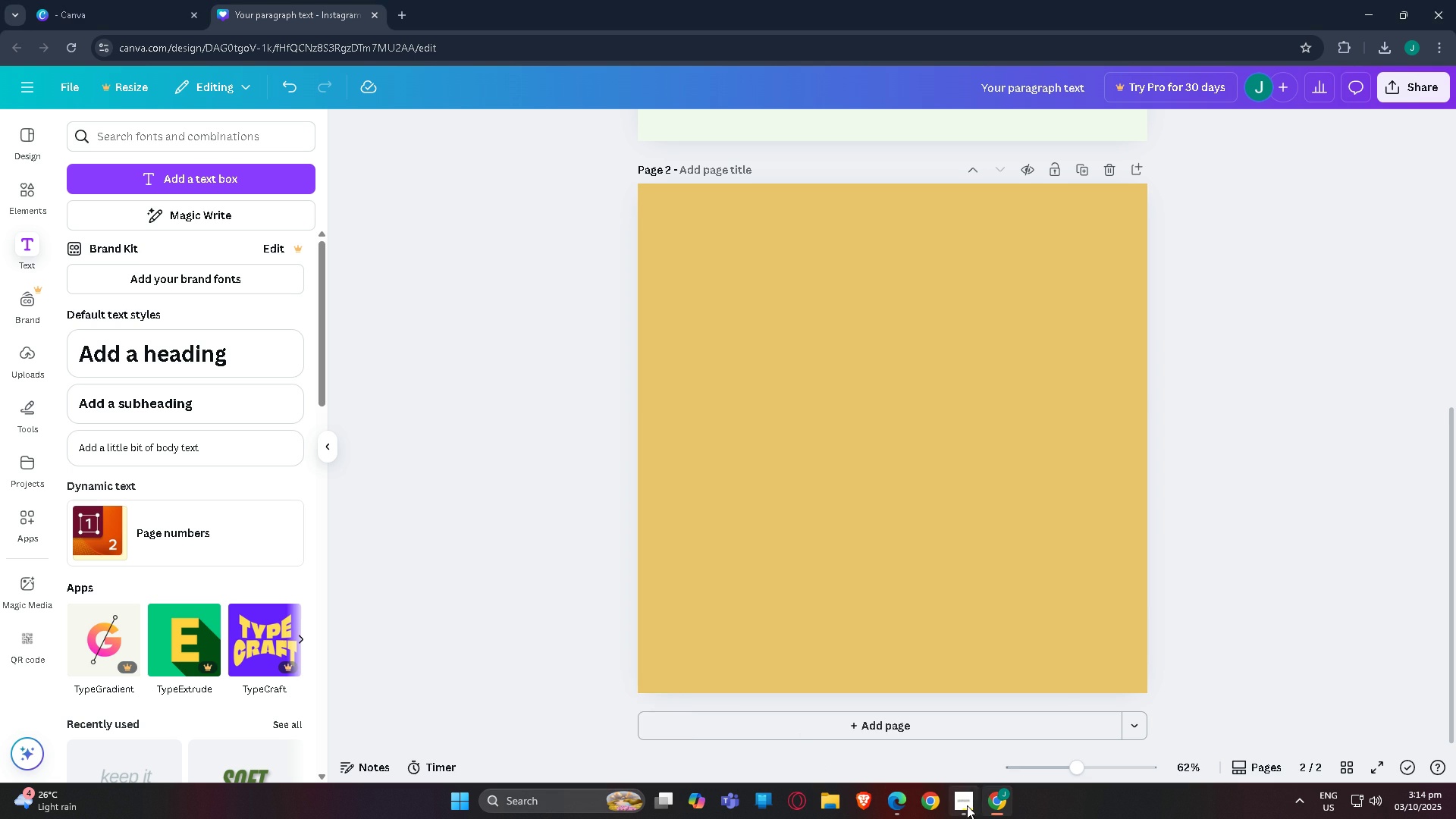 
left_click([967, 805])